 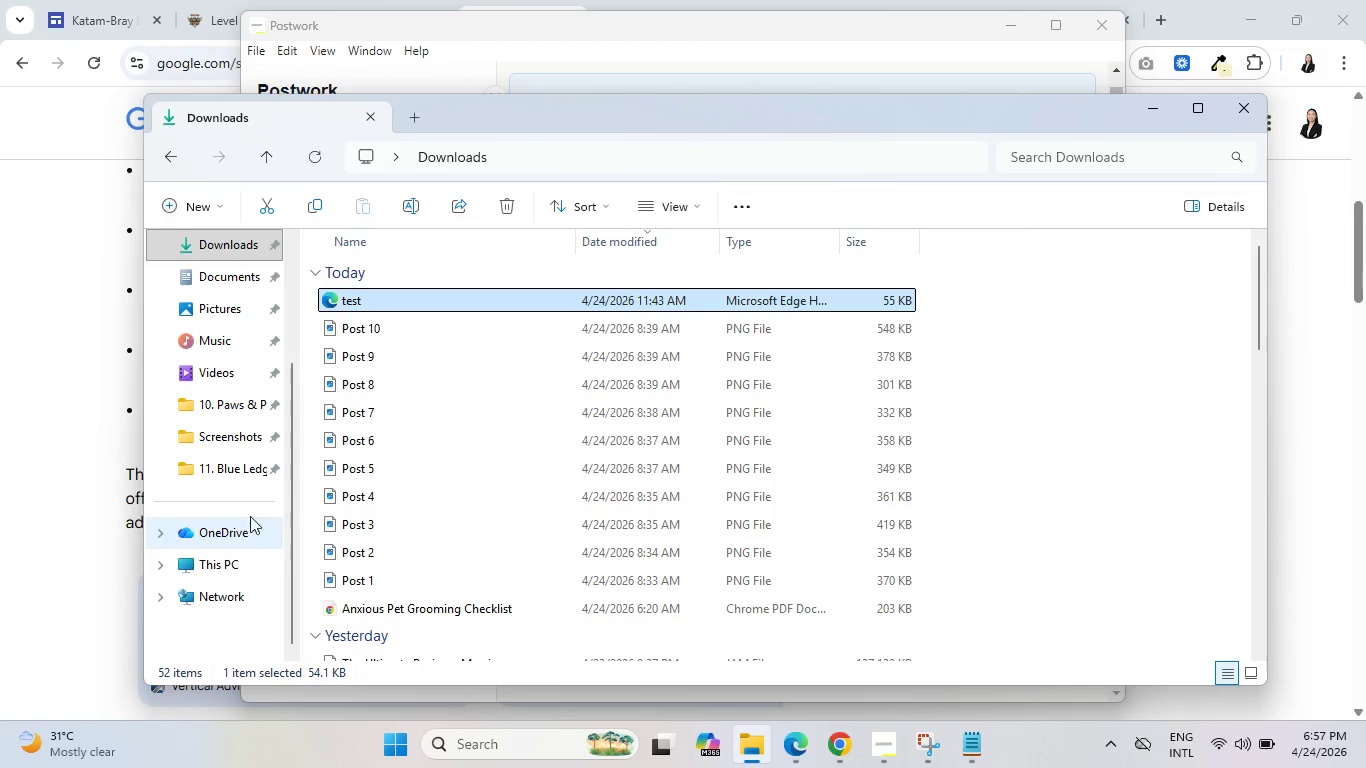 
left_click([226, 424])
 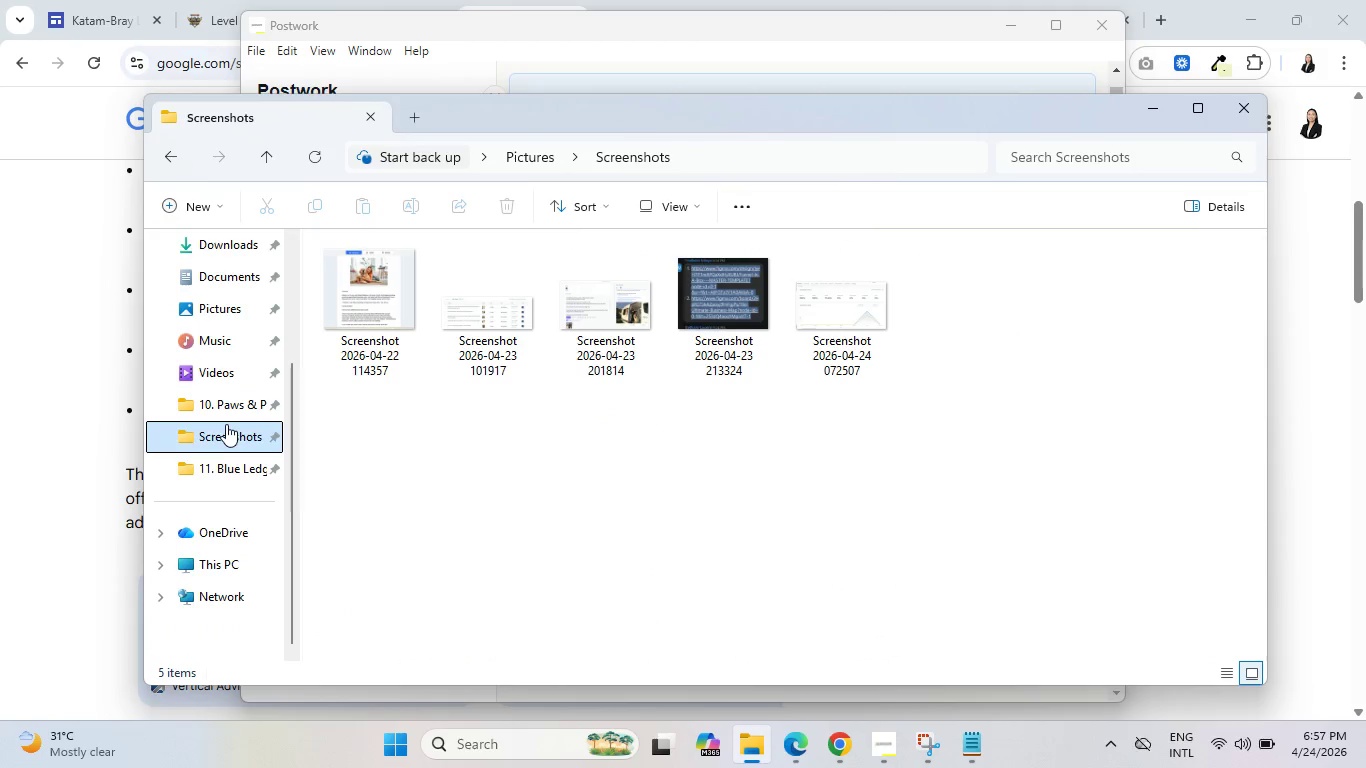 
left_click([226, 407])
 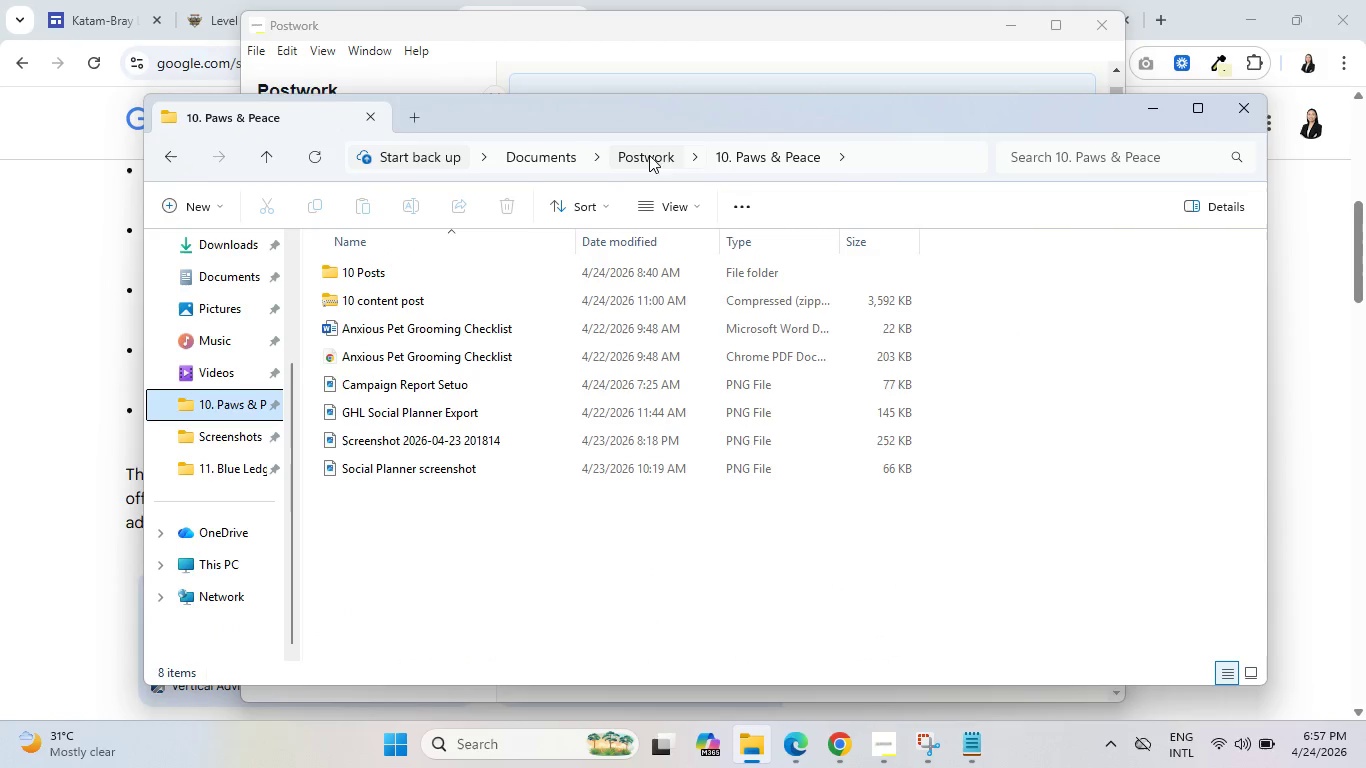 
left_click([638, 157])
 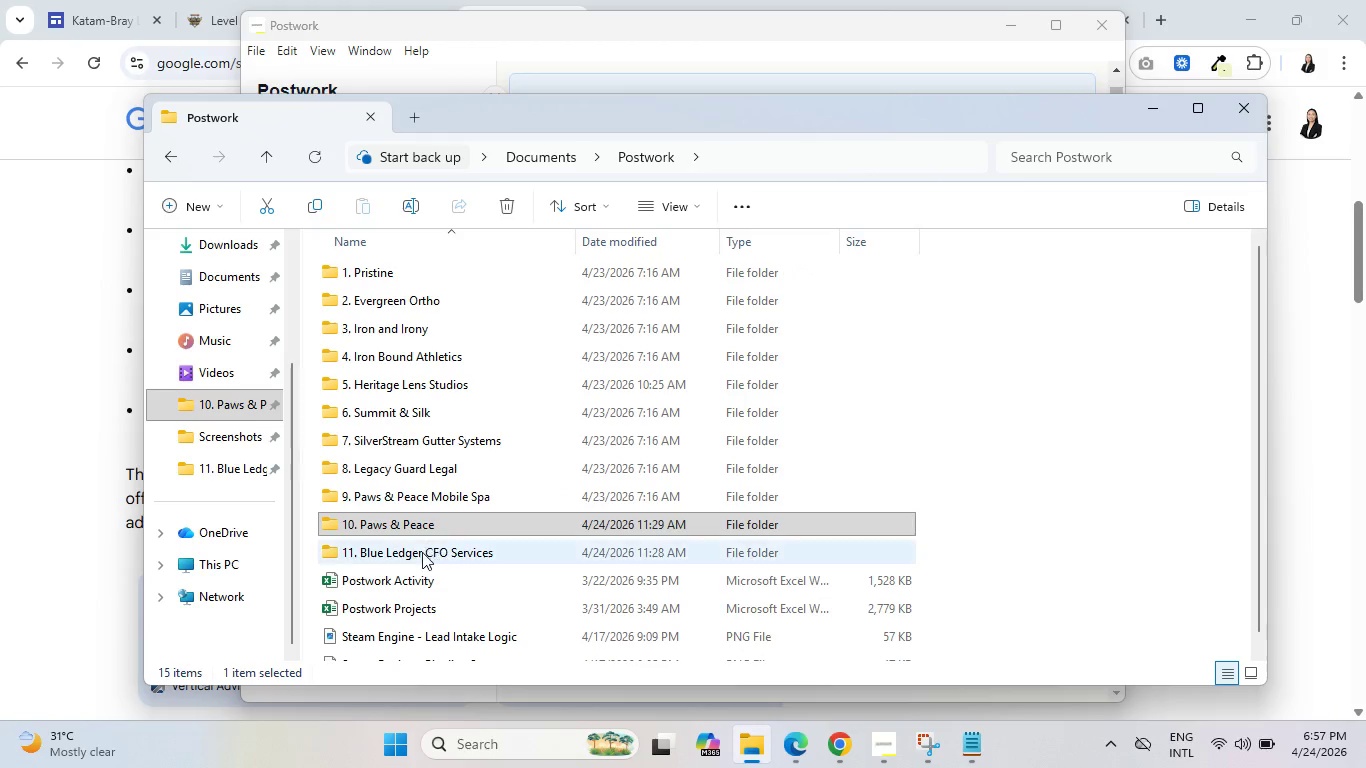 
double_click([422, 553])
 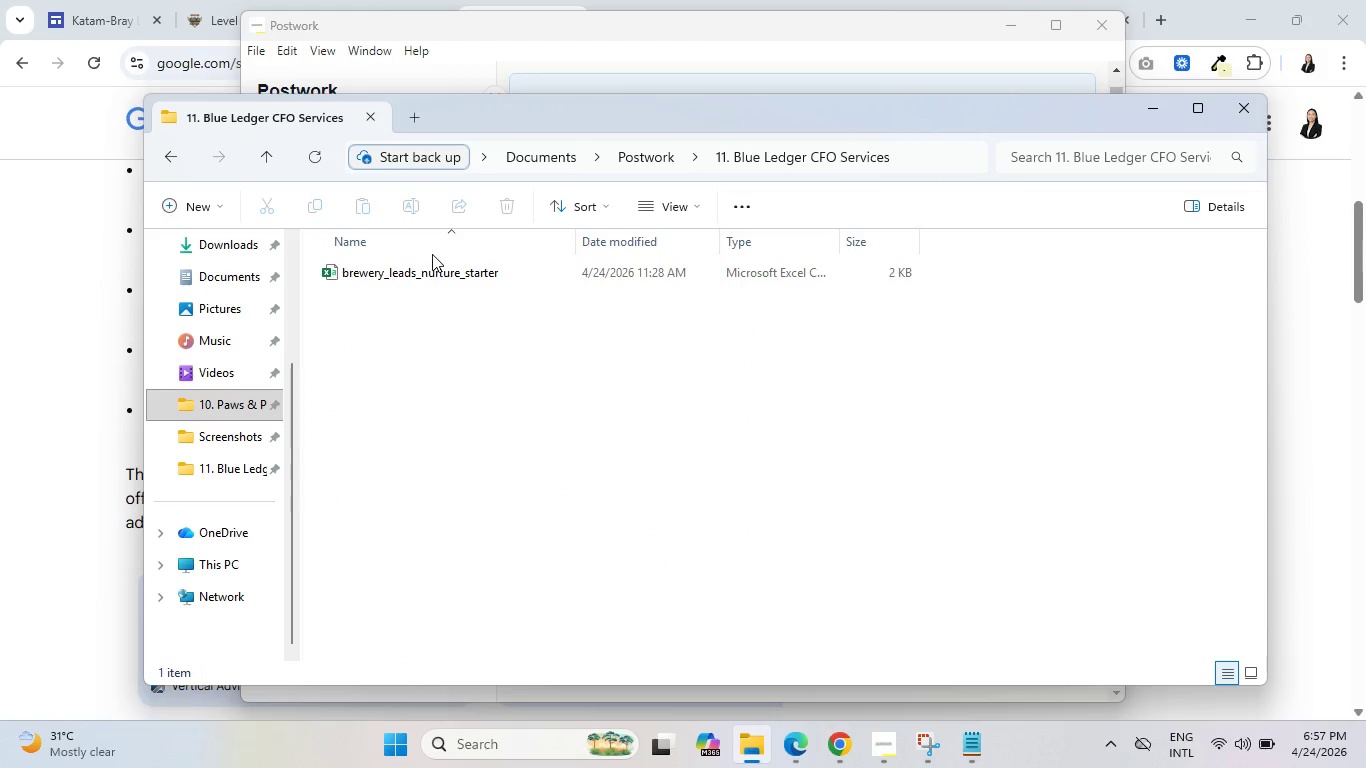 
double_click([434, 274])
 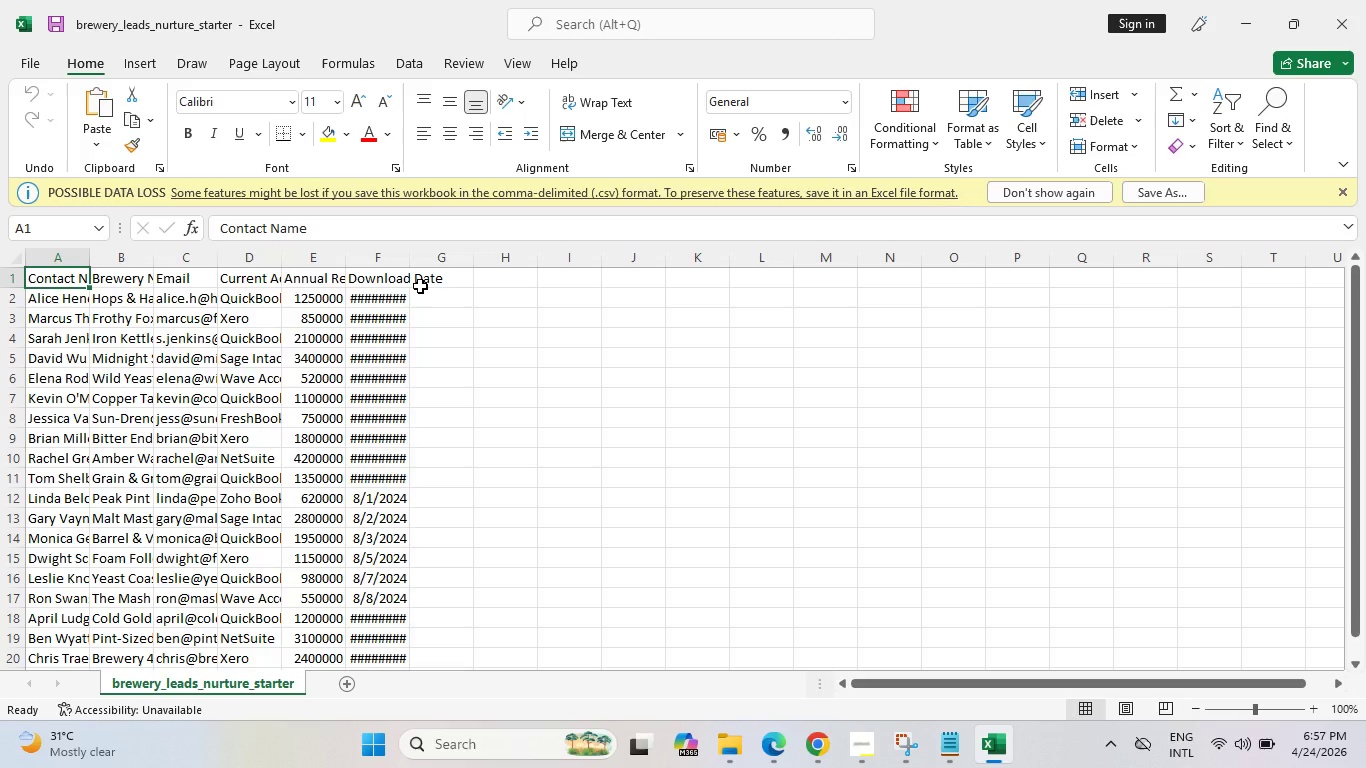 
wait(27.58)
 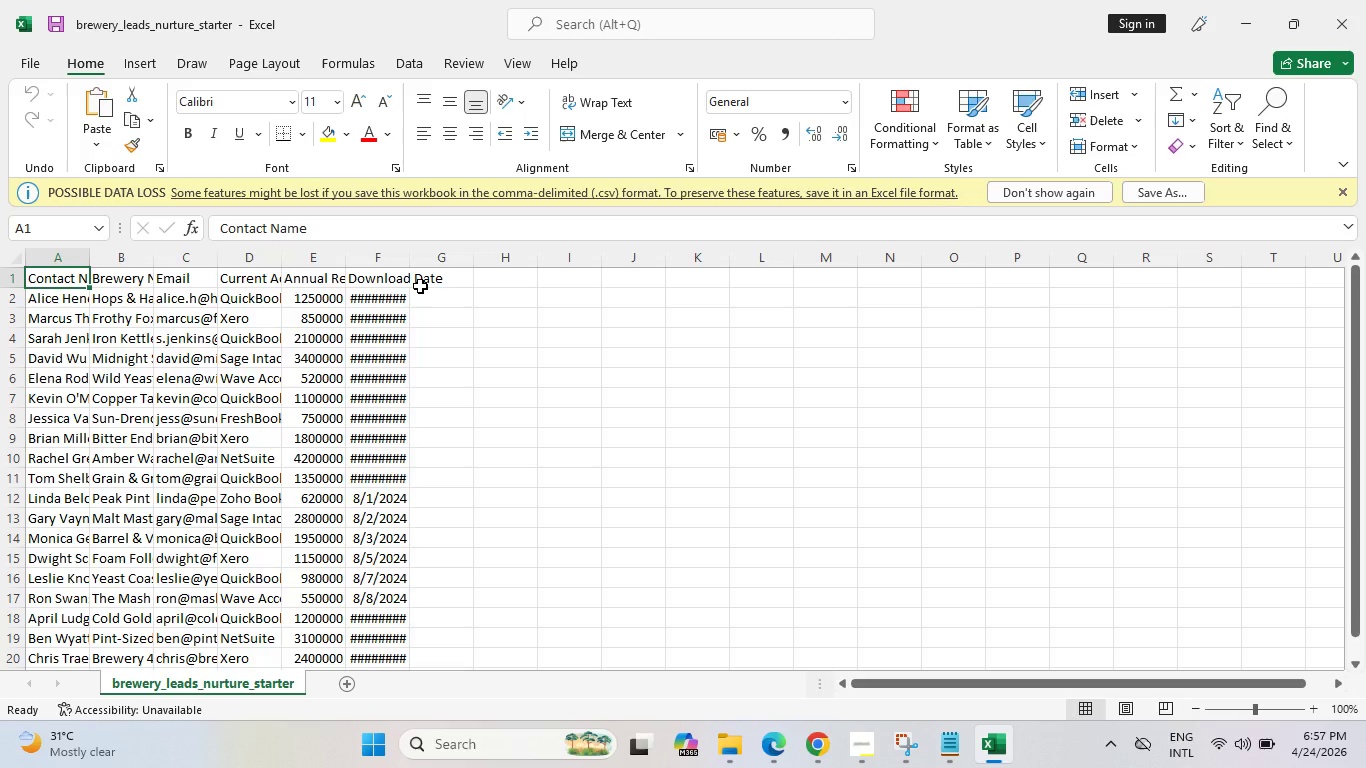 
key(Control+ControlLeft)
 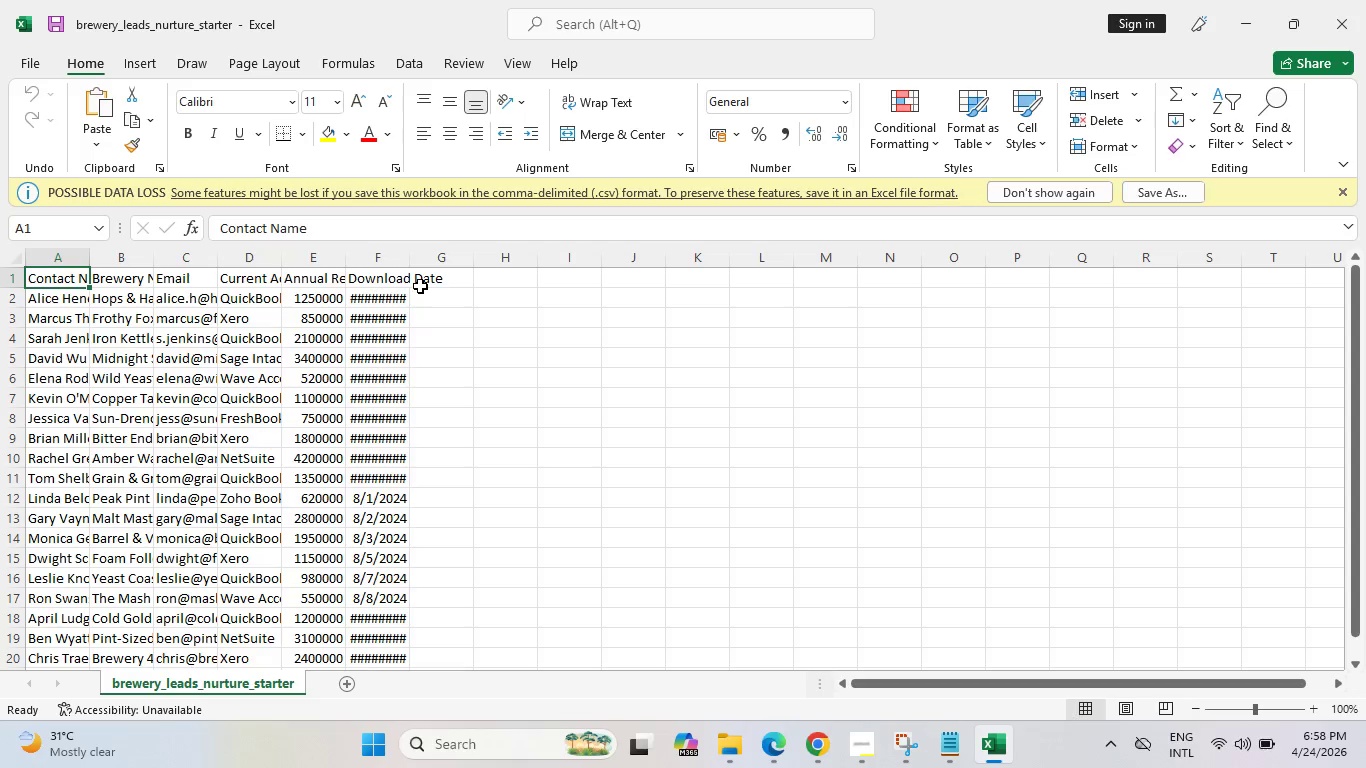 
key(Control+ControlLeft)
 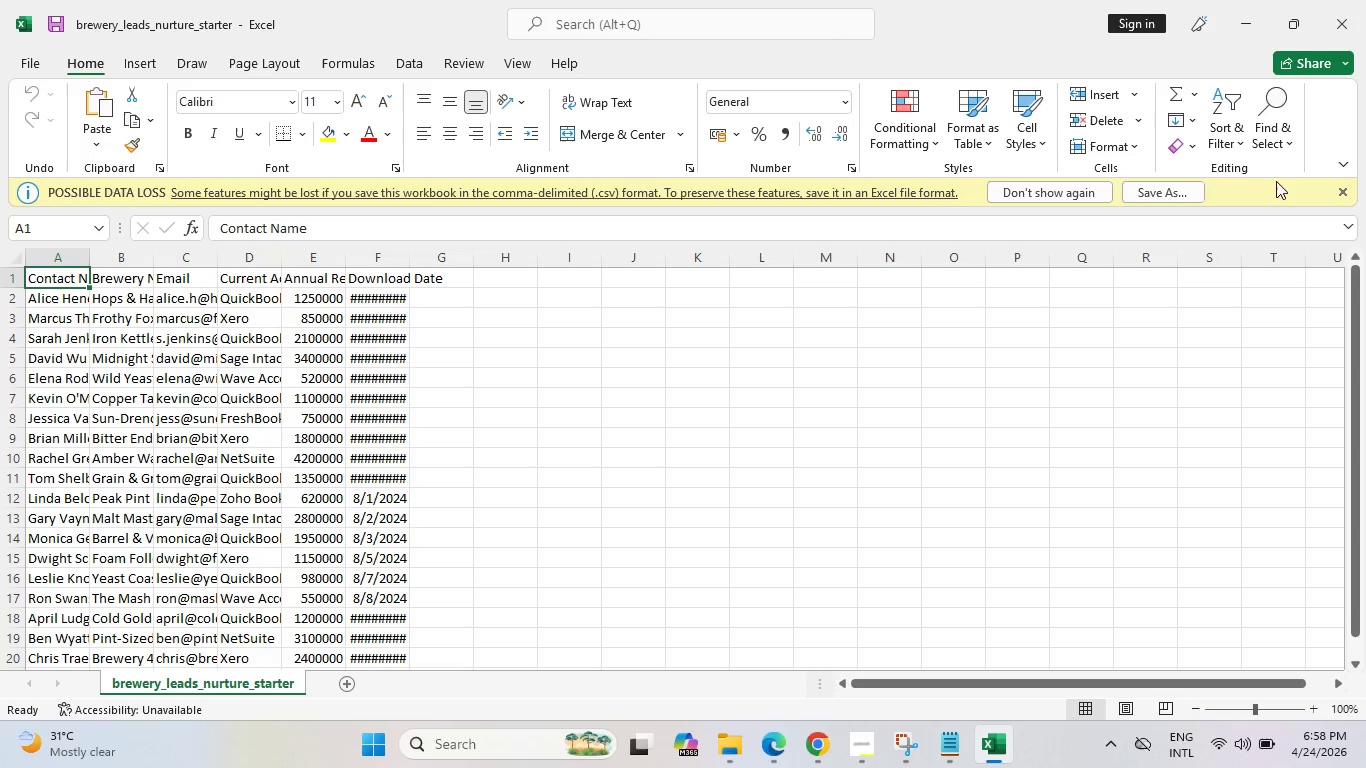 
left_click([1343, 192])
 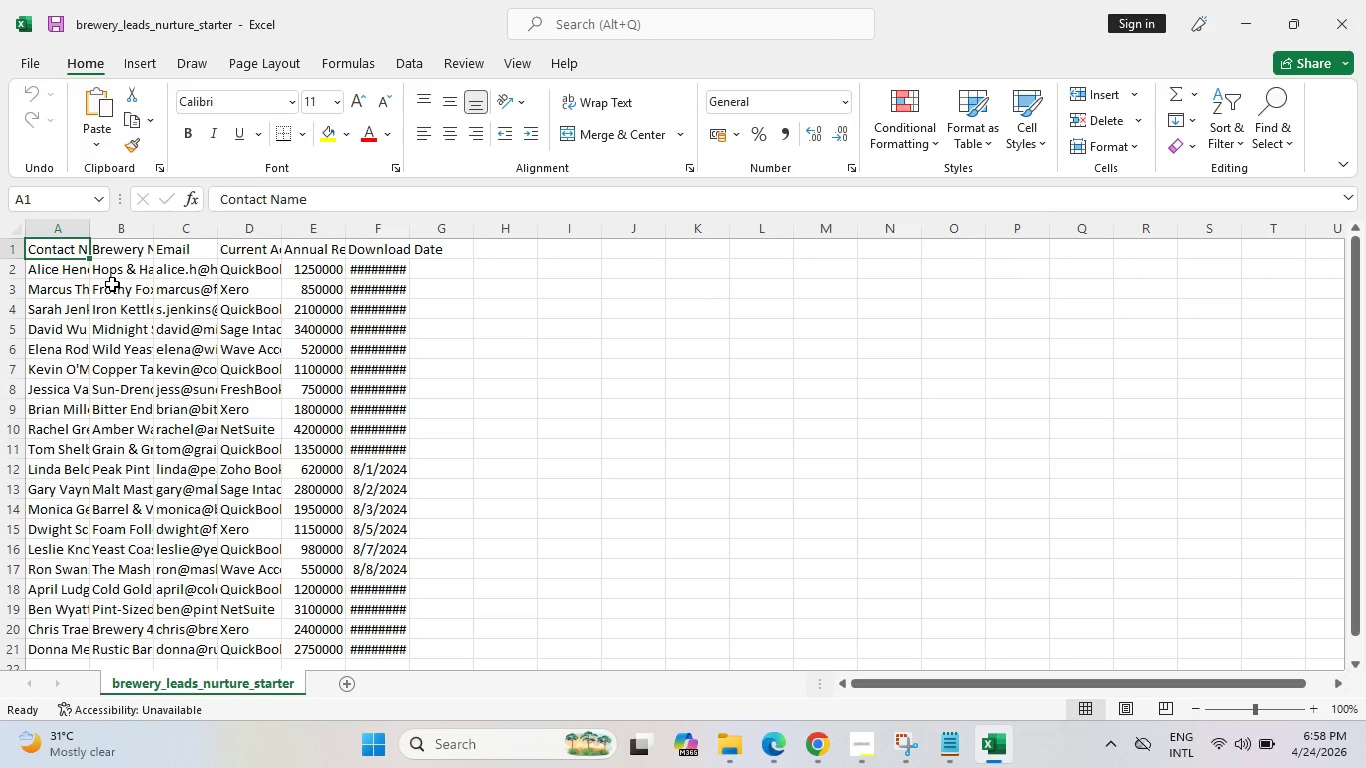 
wait(18.33)
 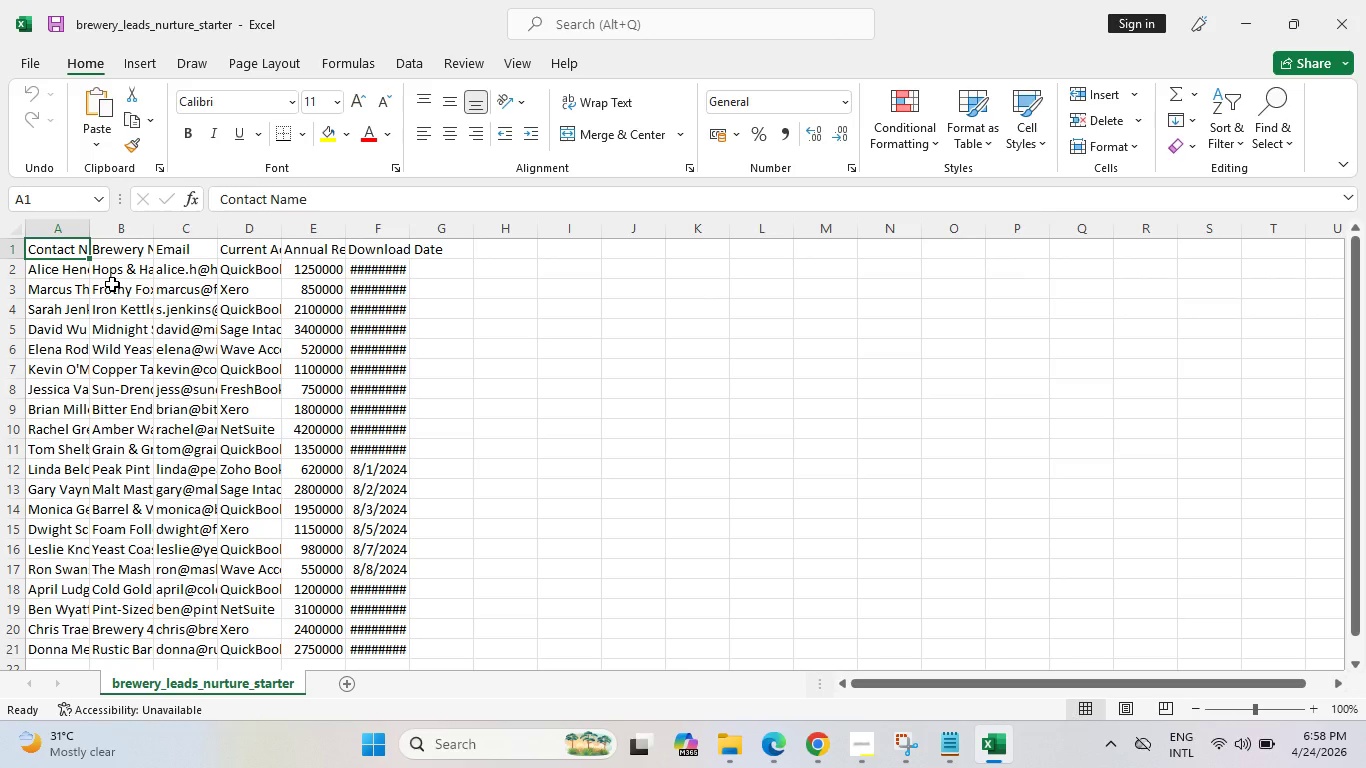 
key(ArrowRight)
 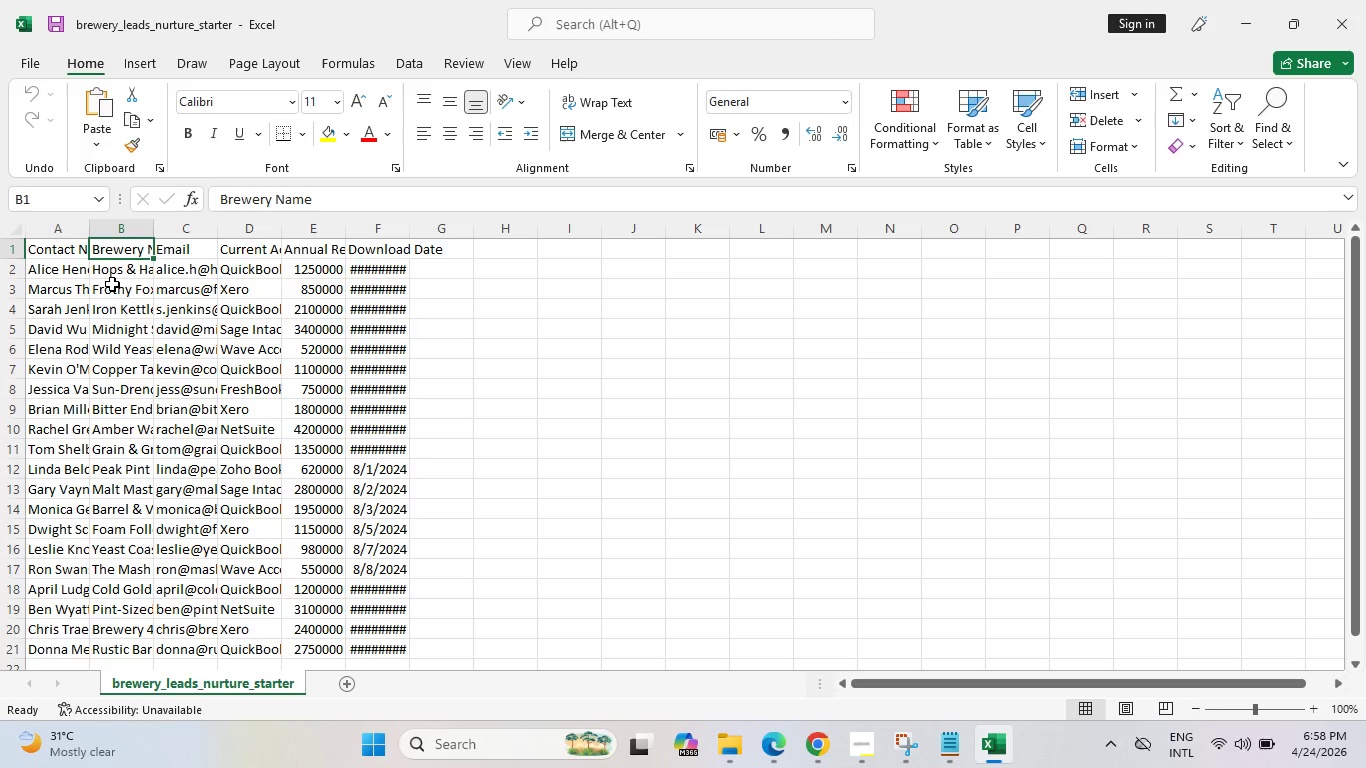 
wait(7.06)
 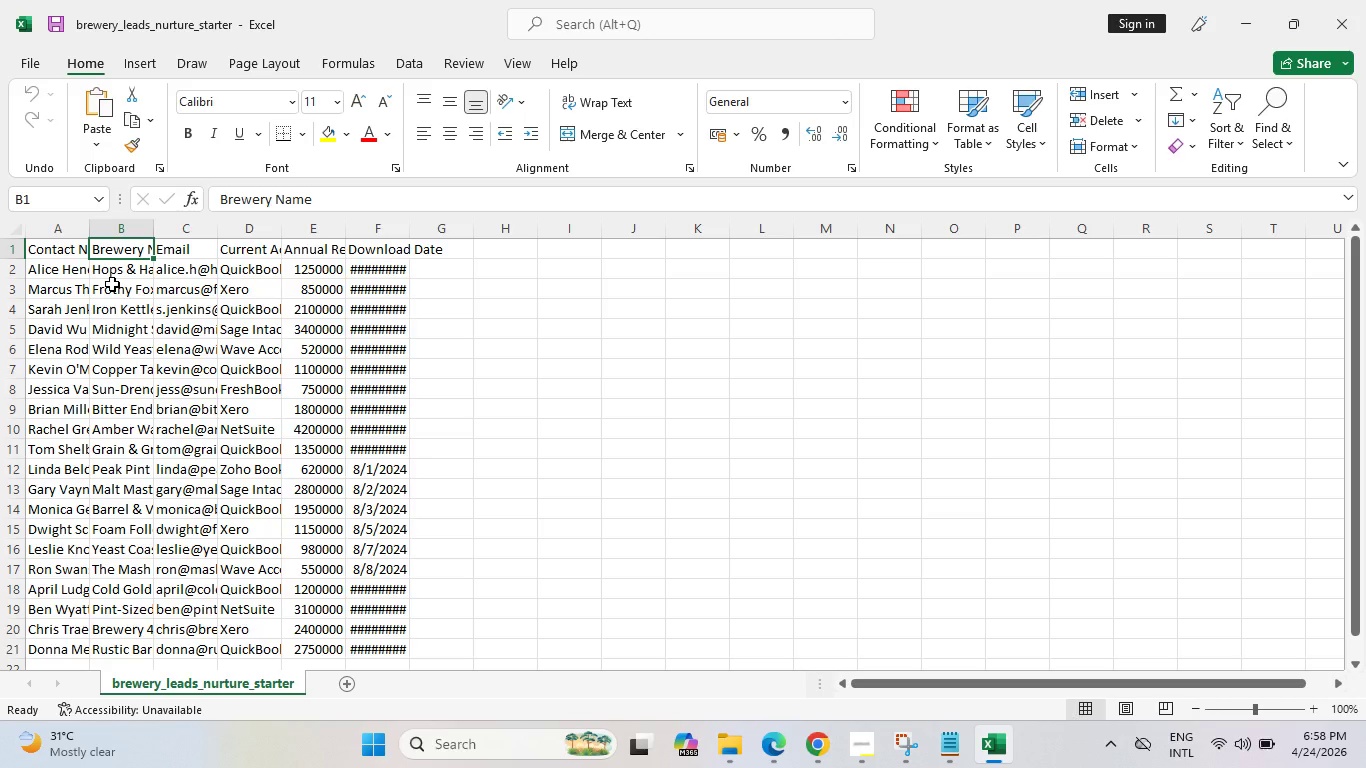 
key(ArrowRight)
 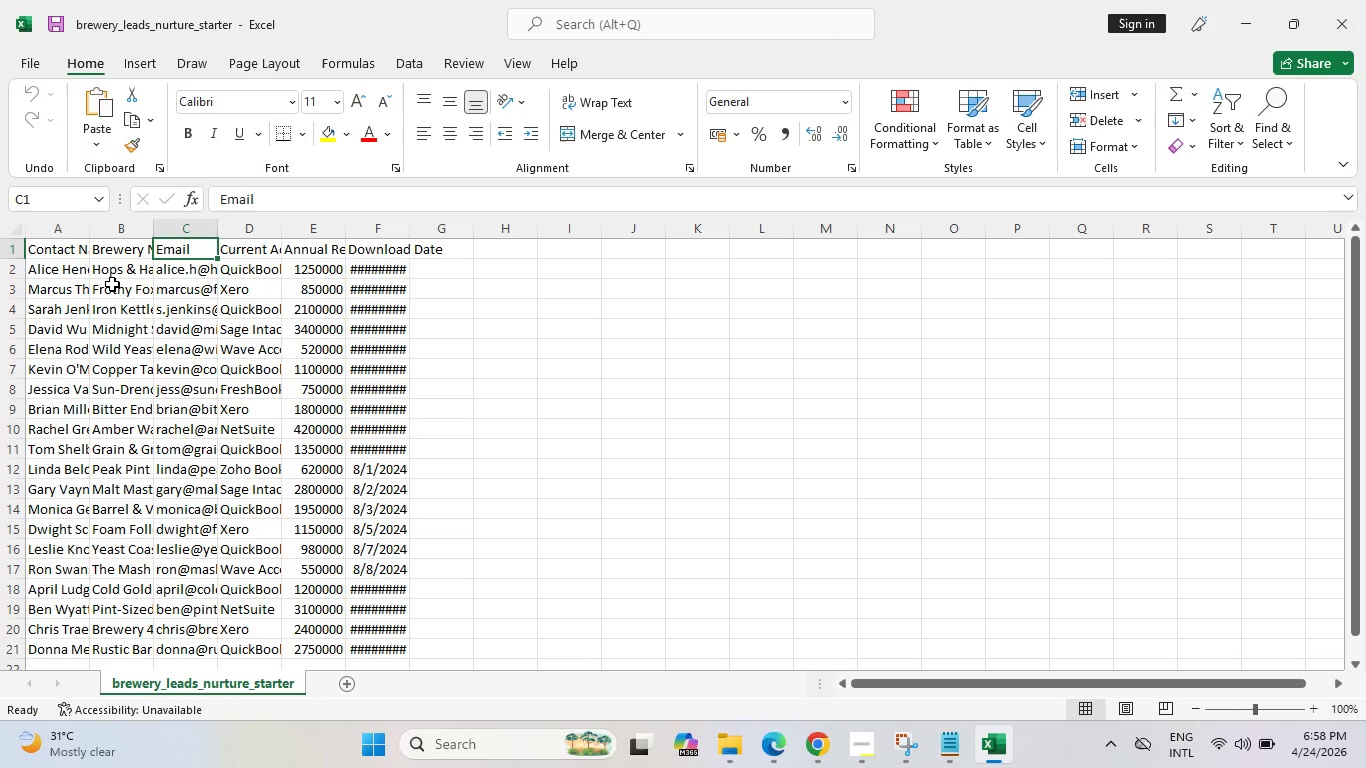 
wait(6.97)
 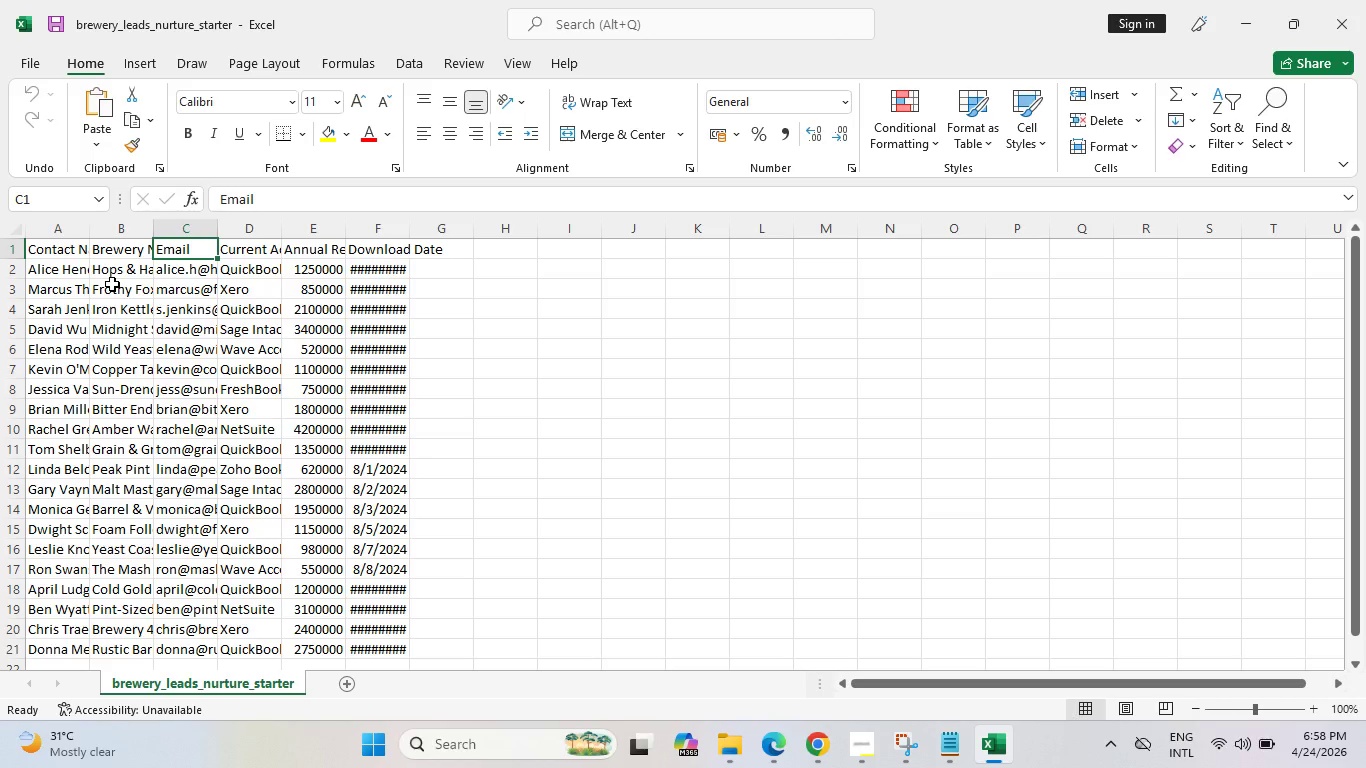 
scroll: coordinate [292, 307], scroll_direction: down, amount: 2.0
 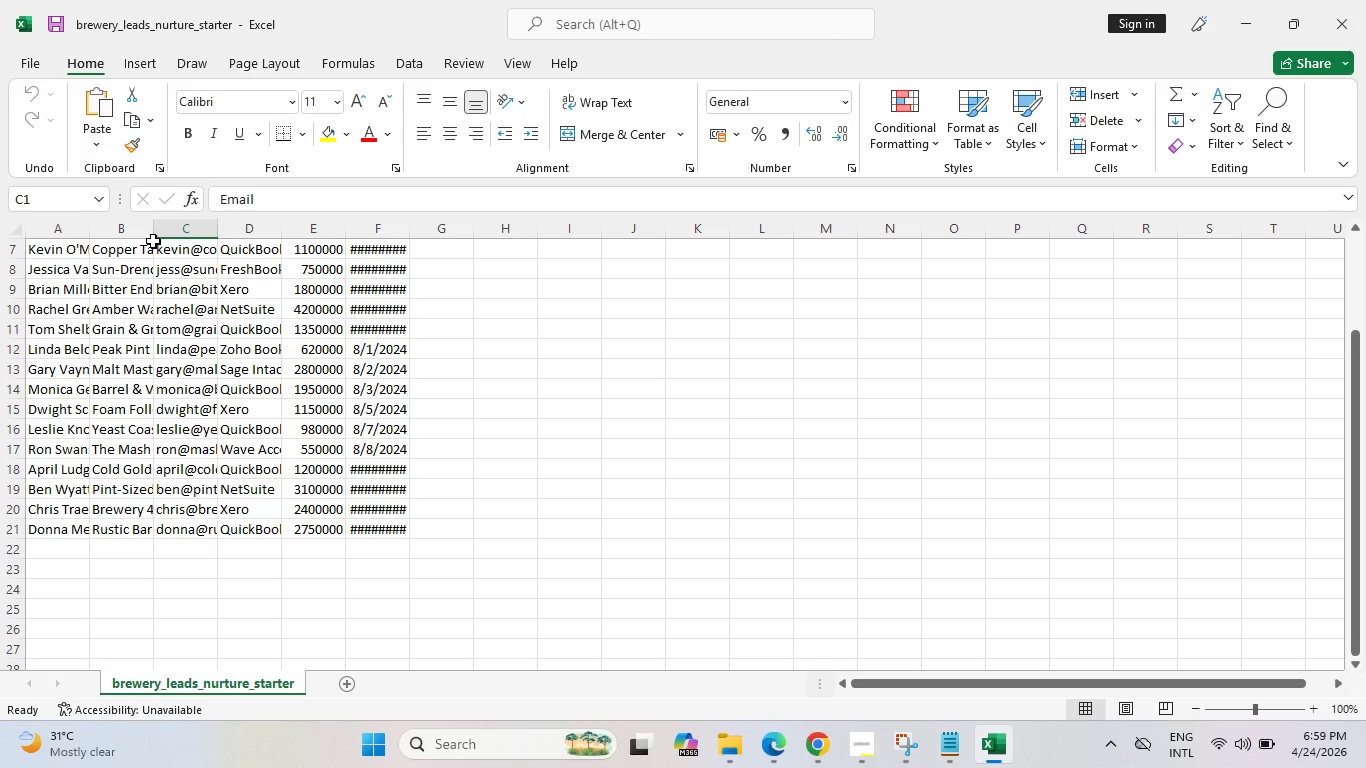 
wait(80.54)
 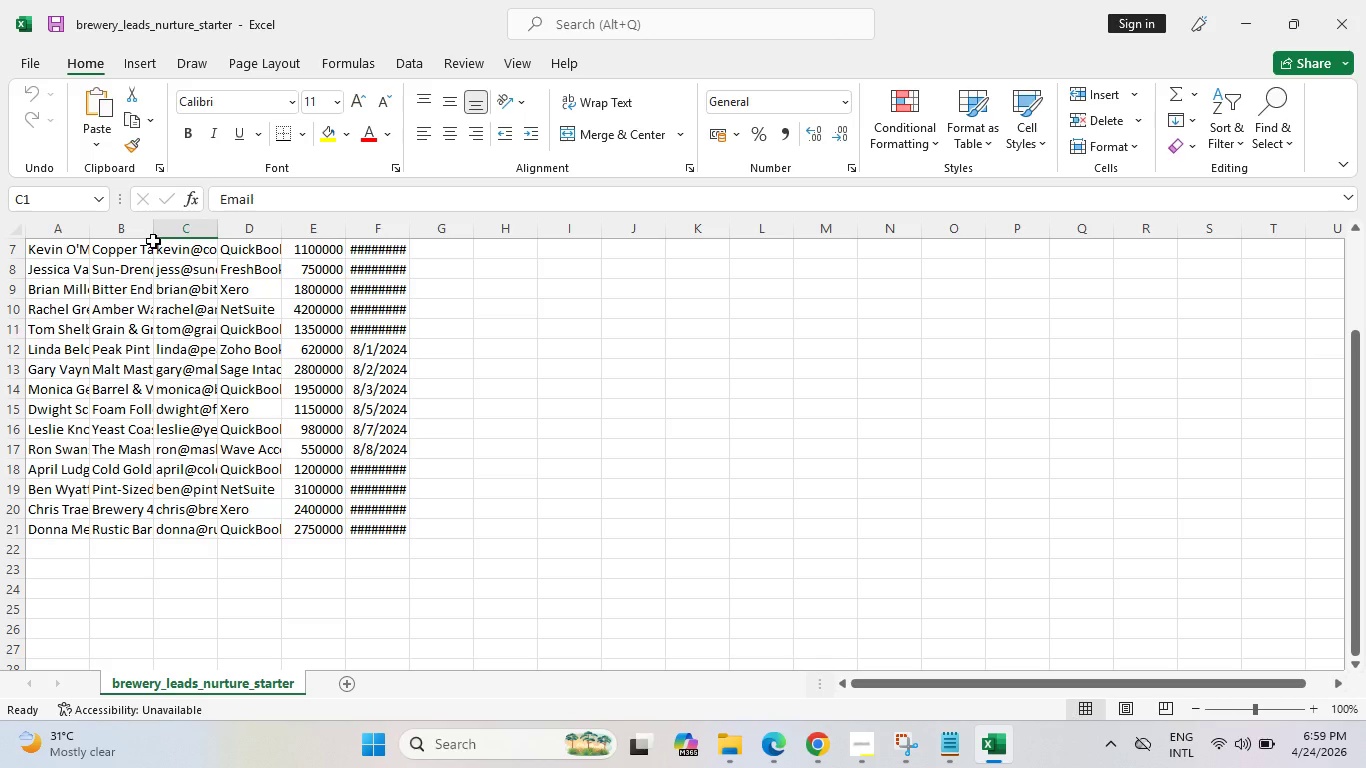 
scroll: coordinate [449, 423], scroll_direction: up, amount: 6.0
 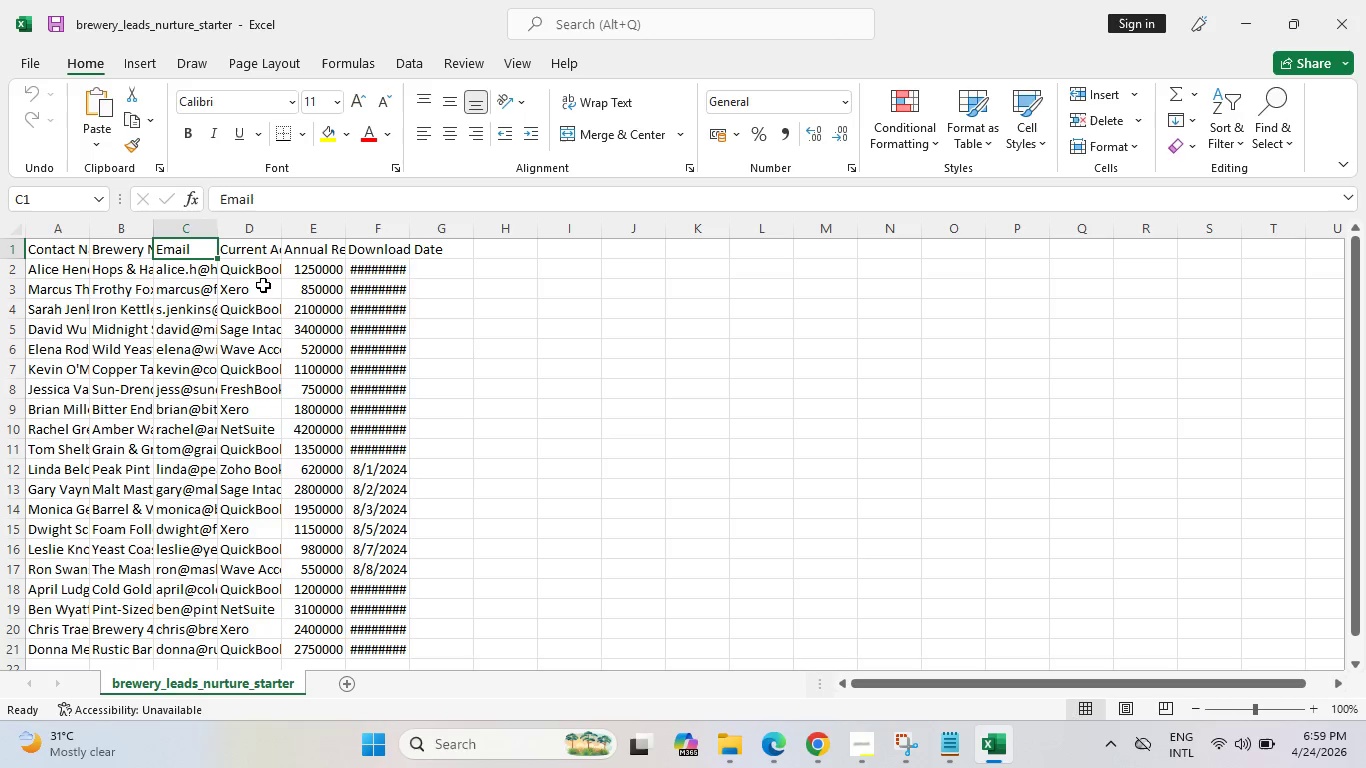 
left_click([252, 251])
 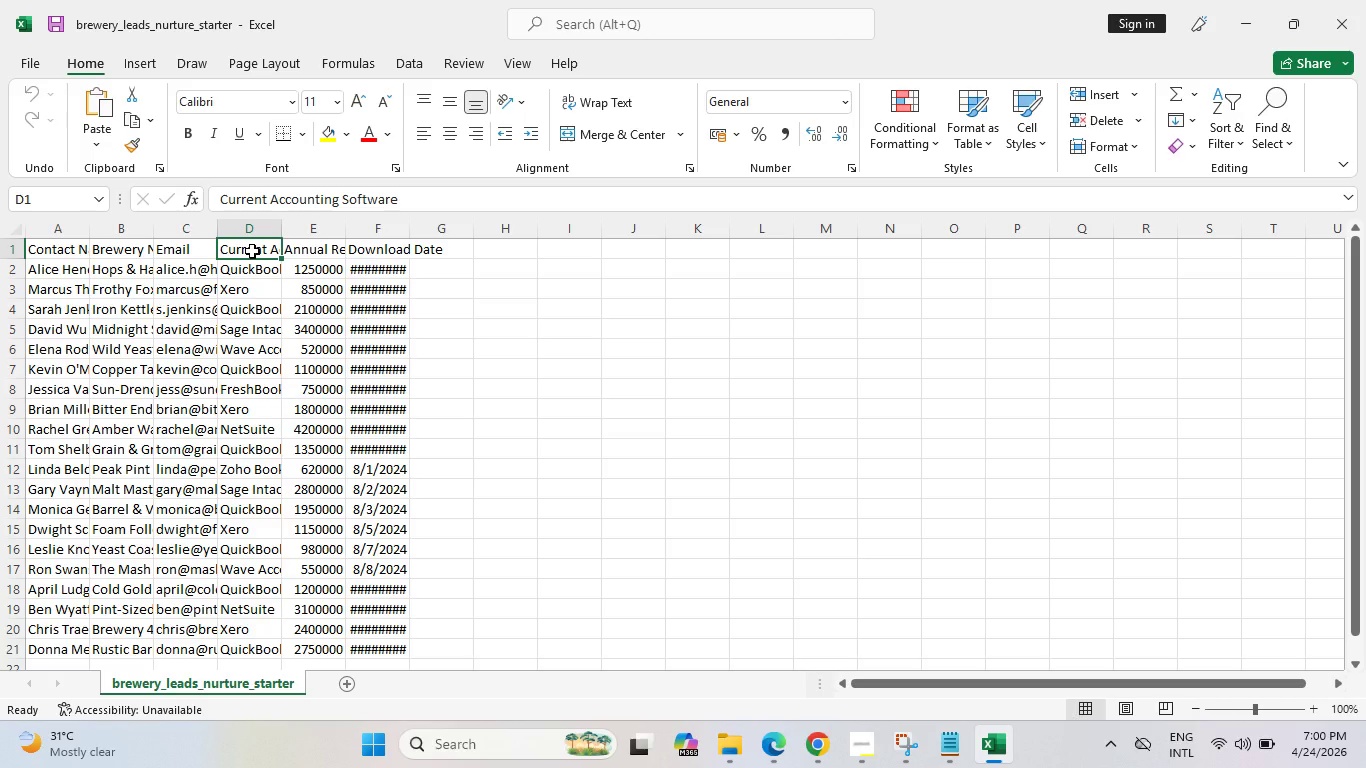 
double_click([367, 250])
 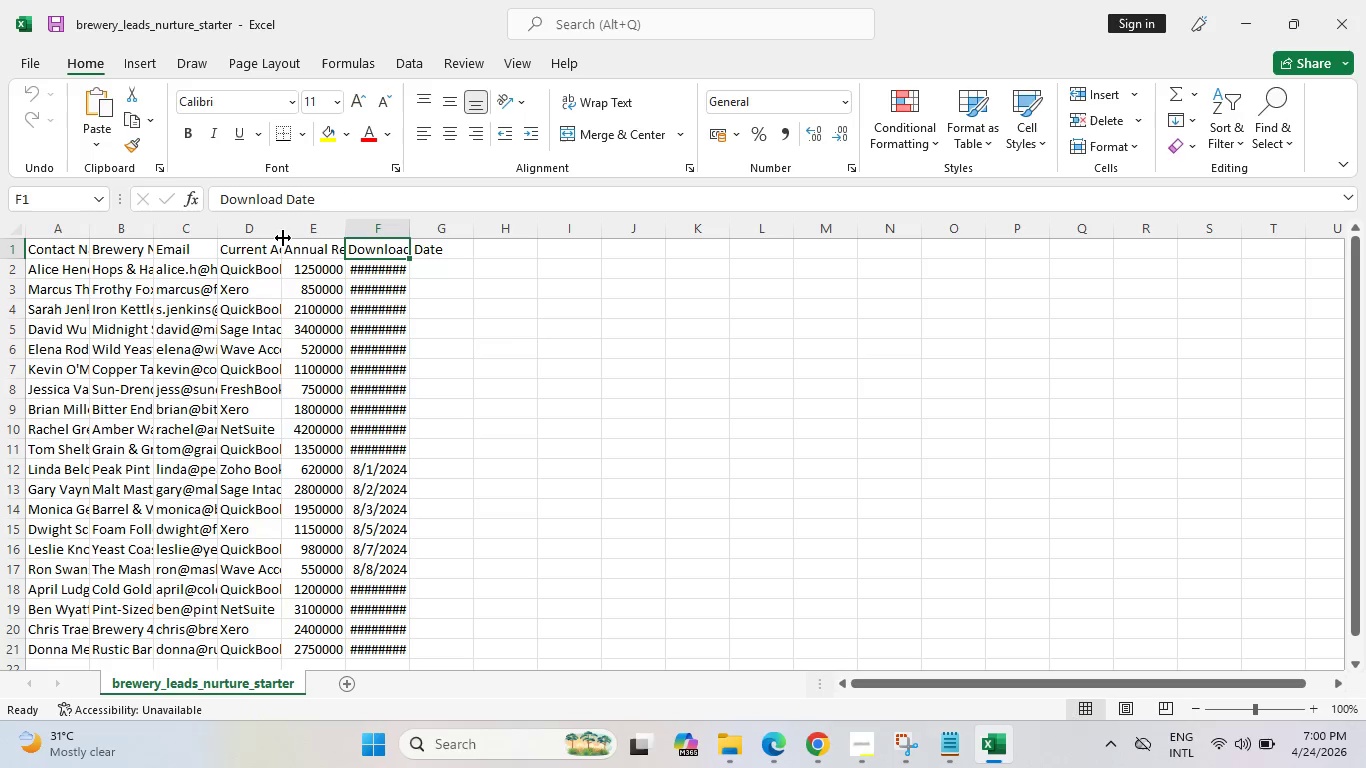 
left_click_drag(start_coordinate=[286, 233], to_coordinate=[432, 233])